 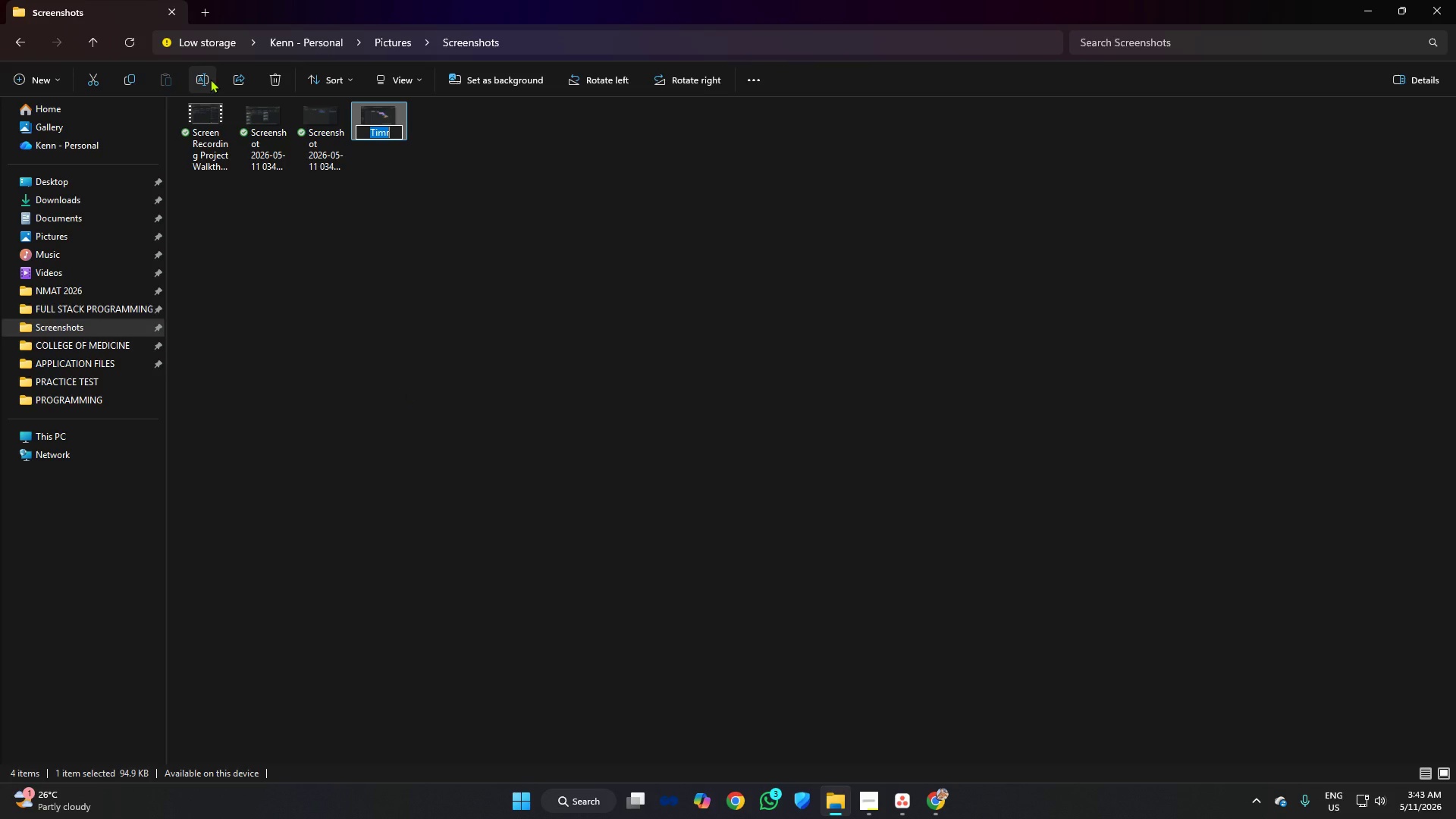 
type(Screenshot Timelie)
key(Backspace)
type(ne View of Distribution opf)
key(Backspace)
key(Backspace)
key(Backspace)
type(p)
key(Backspace)
type(of Task)
 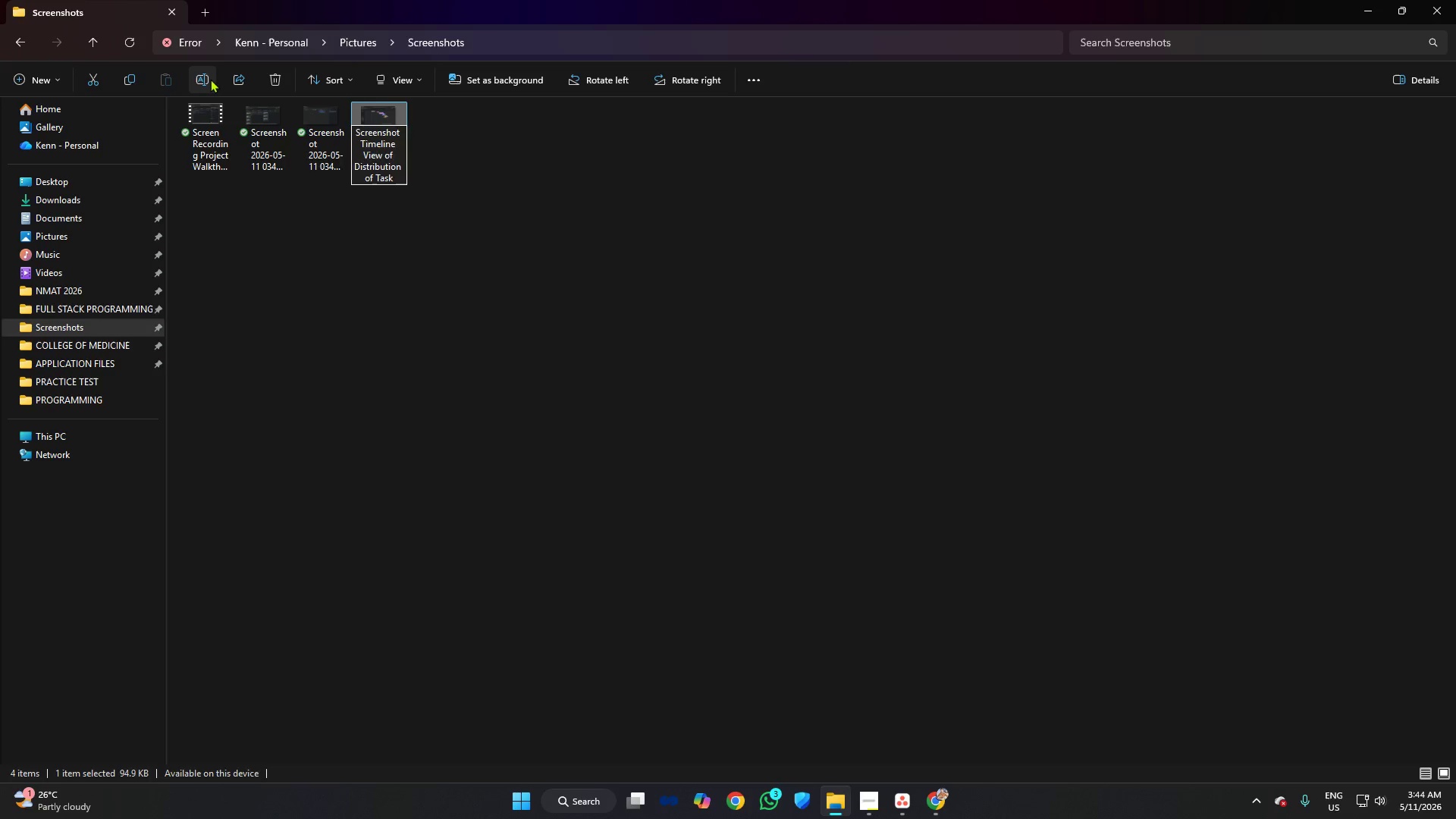 
 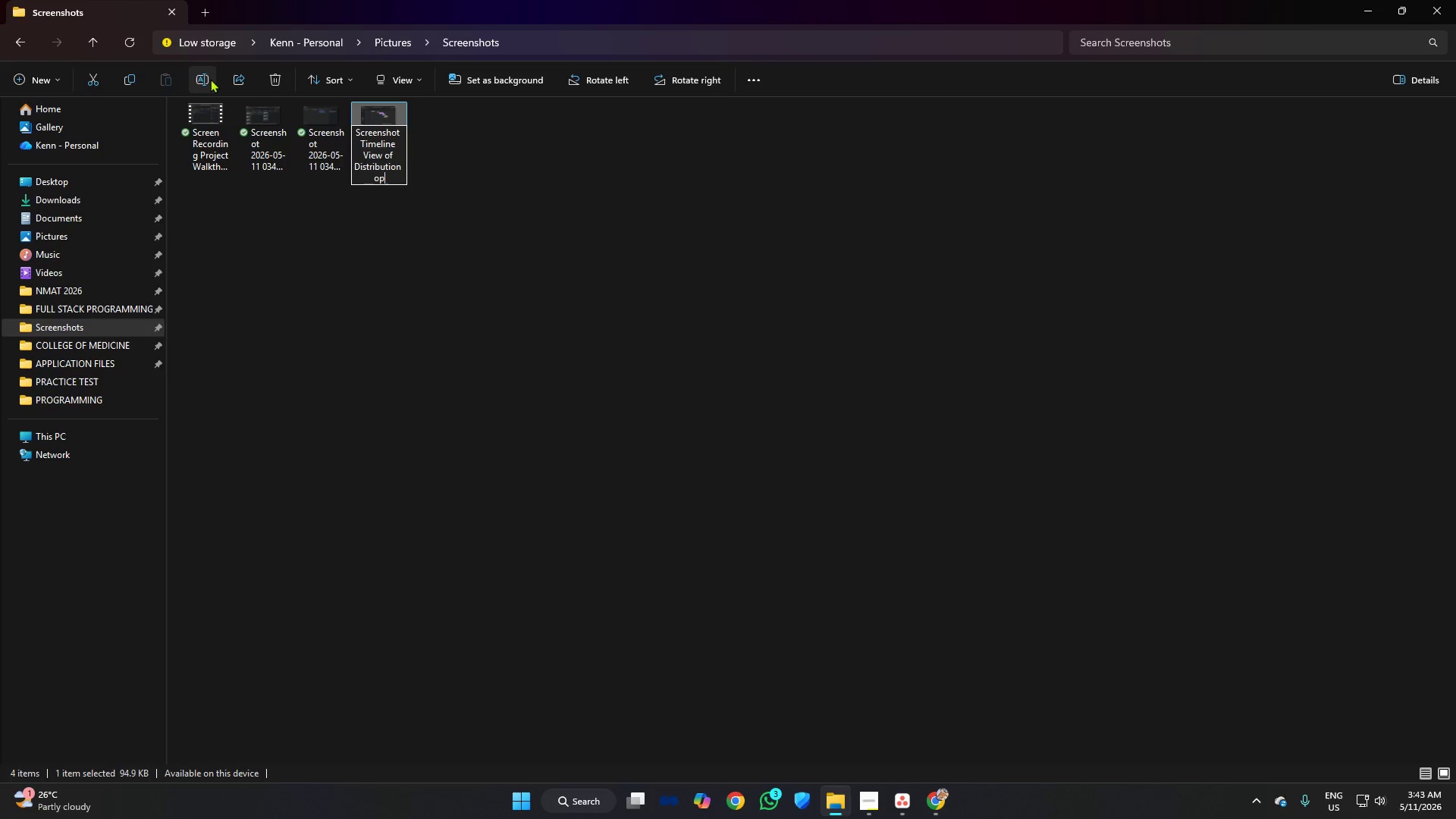 
key(Enter)
 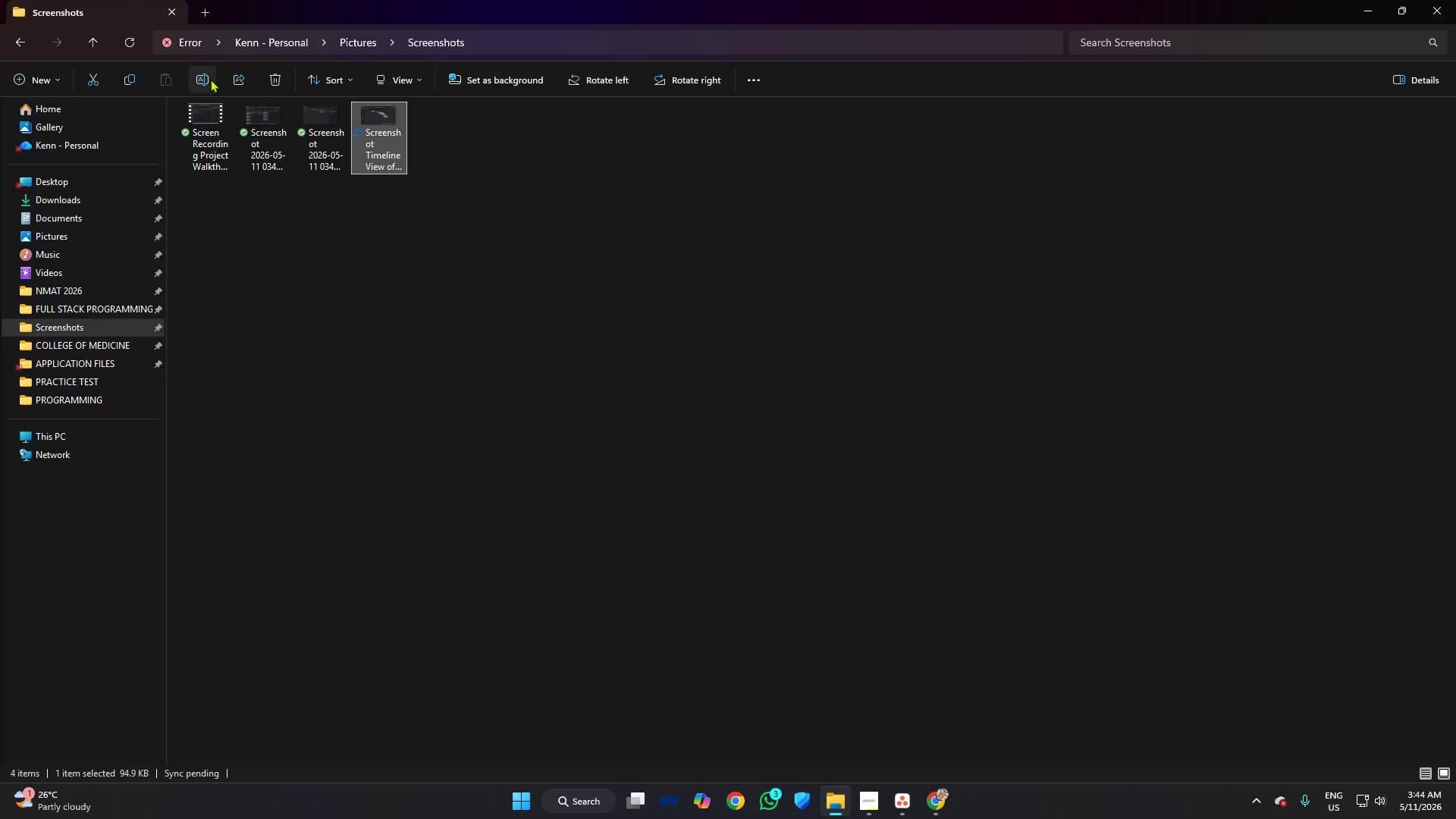 
key(Alt+AltLeft)
 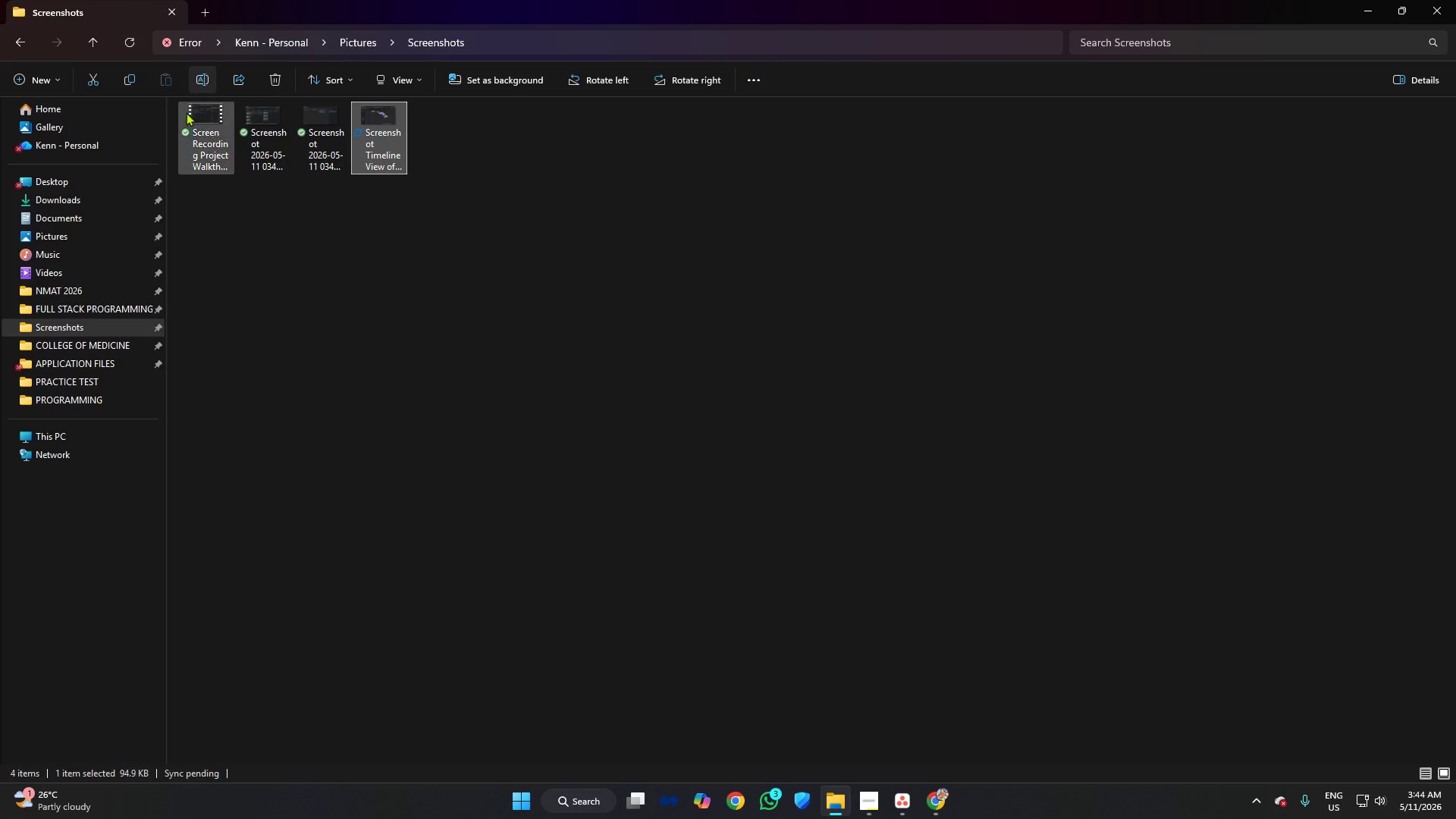 
key(Alt+Tab)